 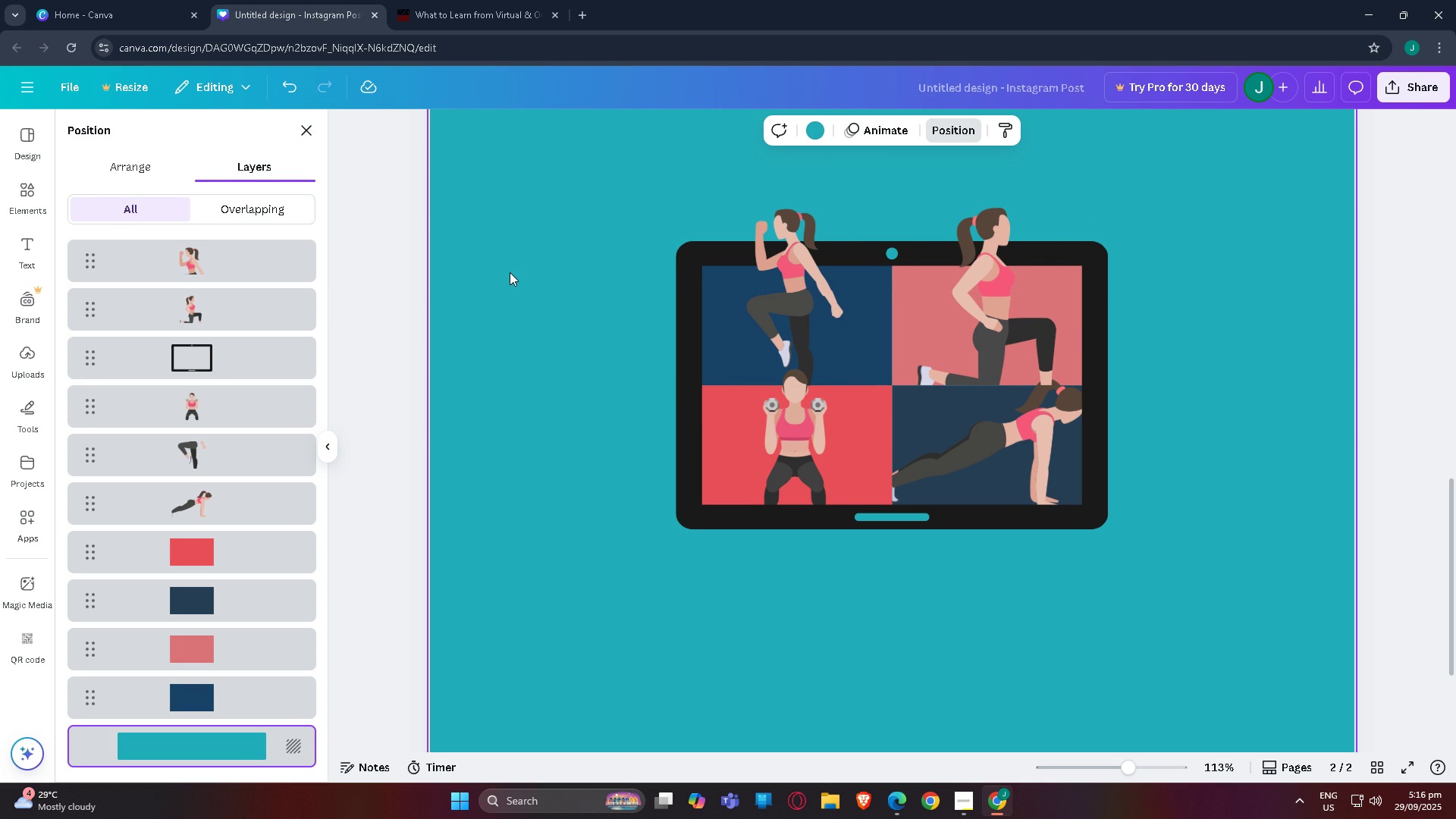 
left_click([1234, 235])
 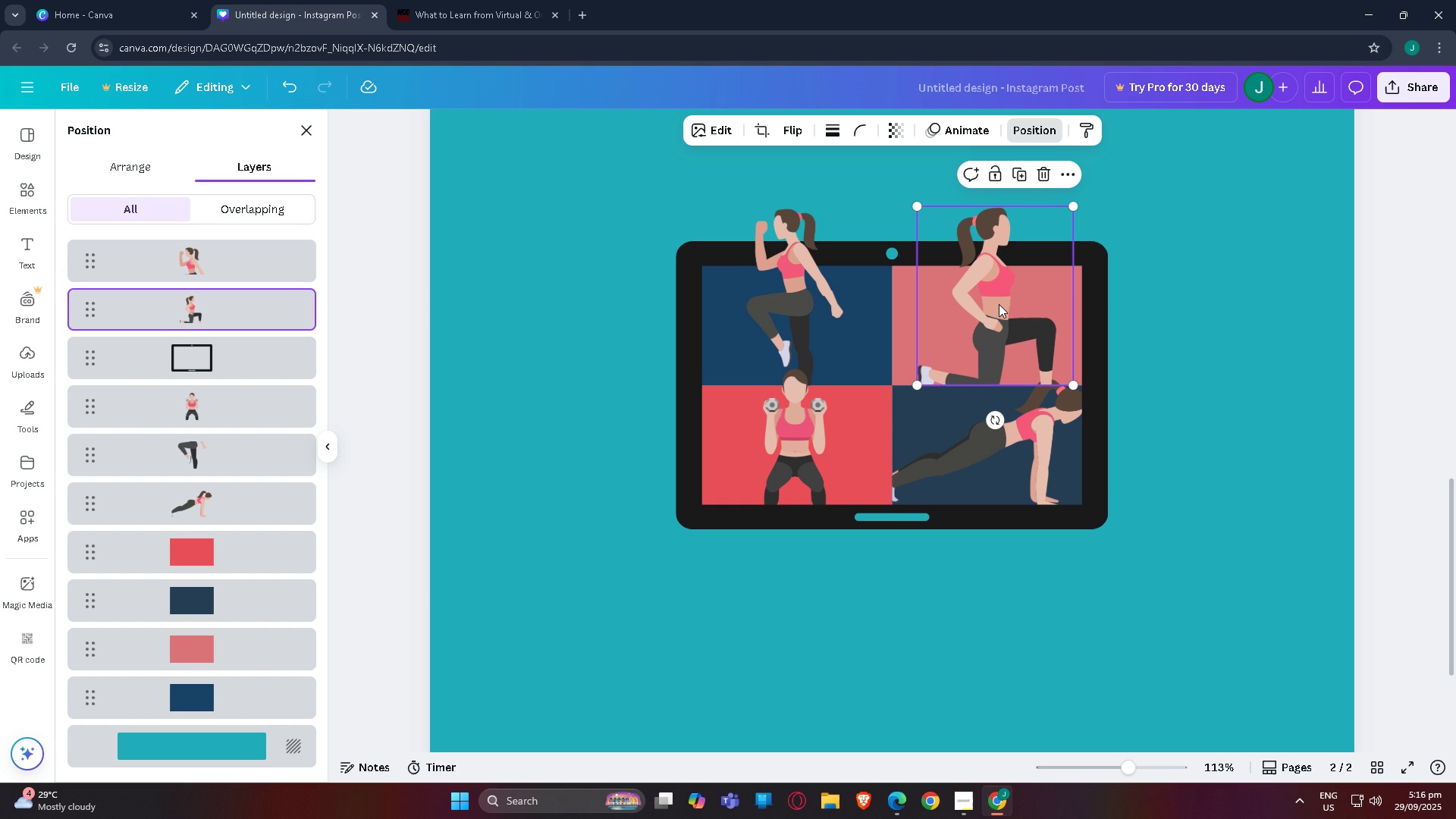 
left_click([999, 304])
 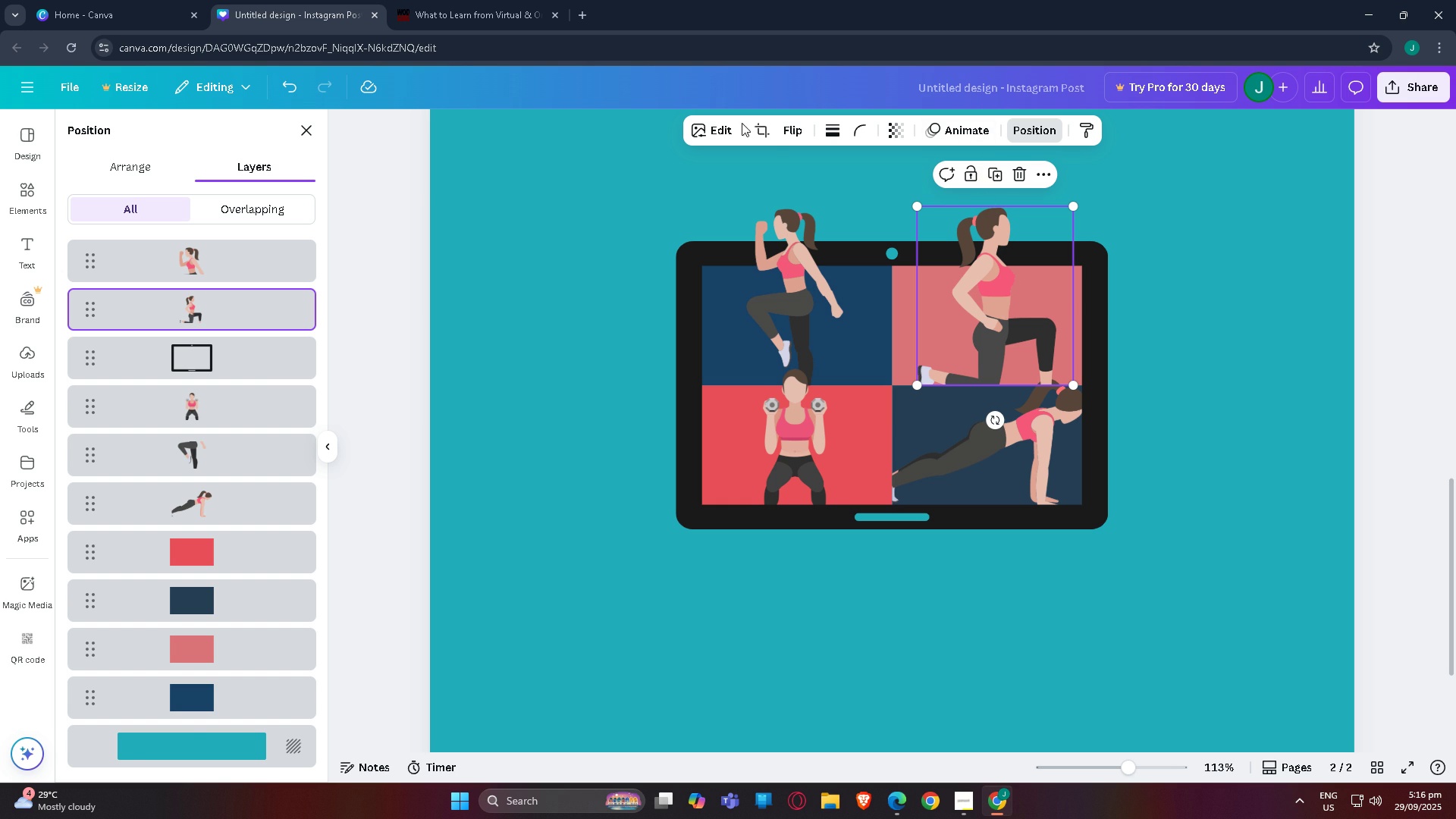 
left_click([765, 127])
 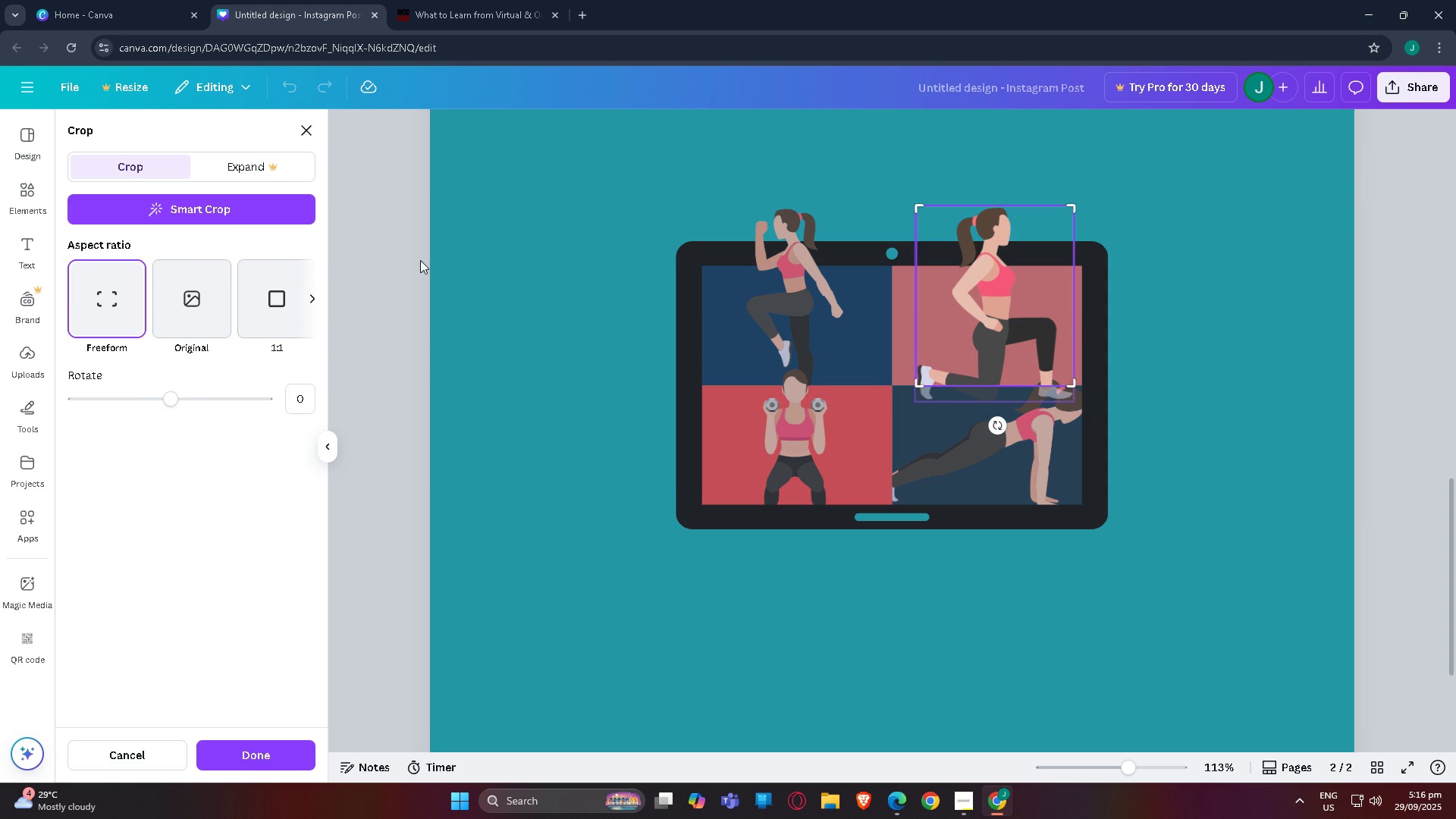 
left_click([410, 262])
 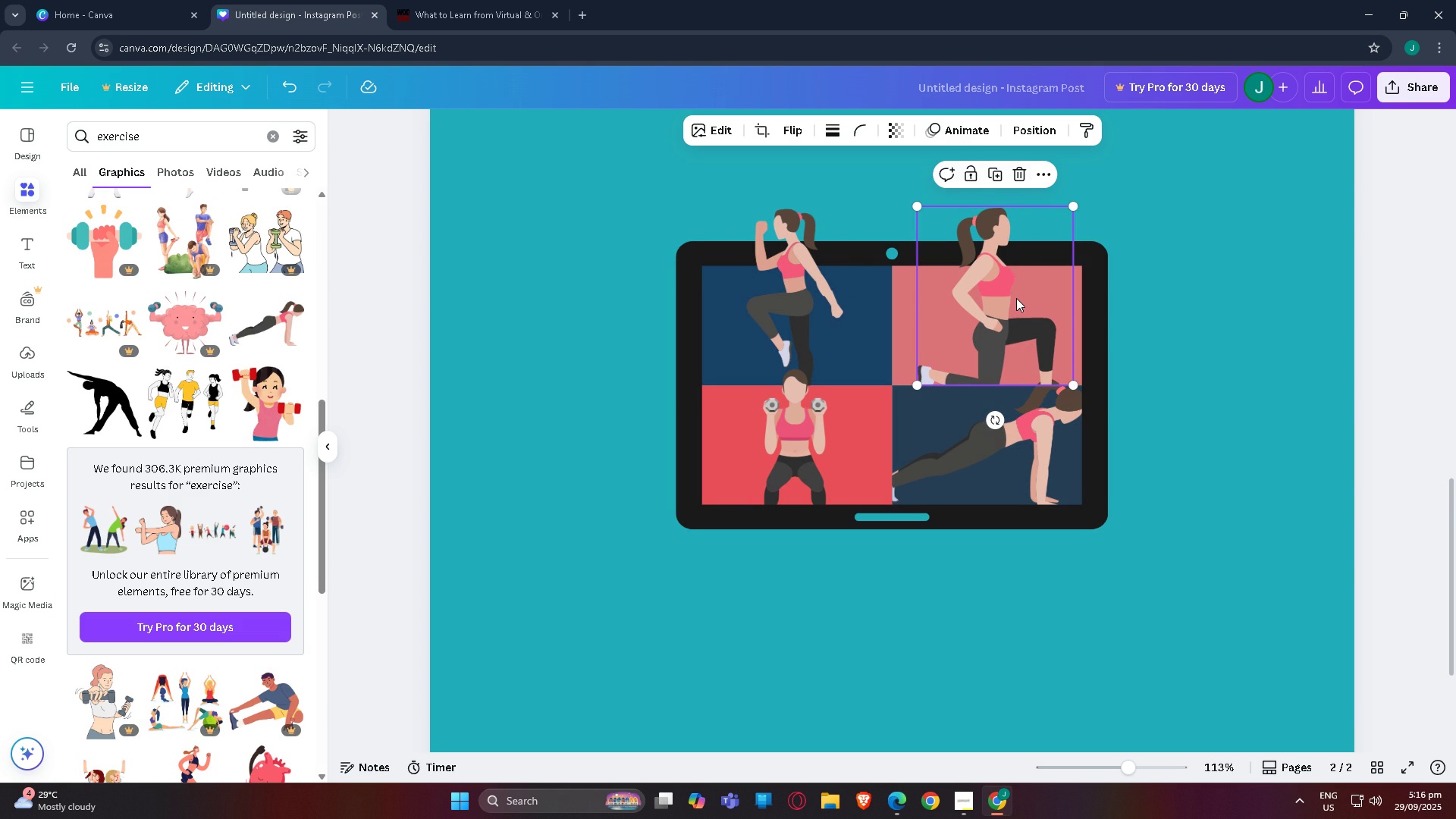 
left_click([1016, 298])